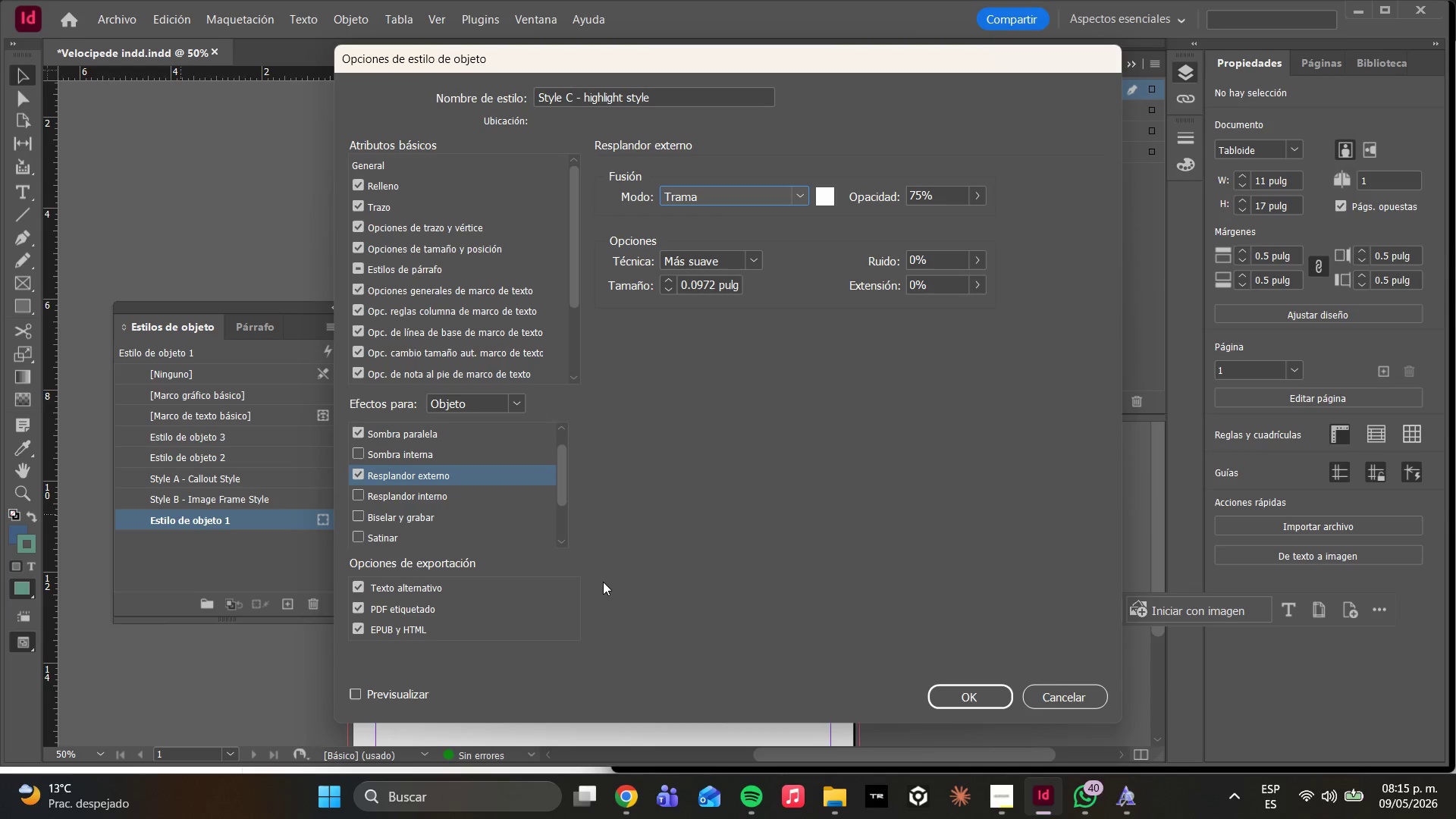 
wait(18.31)
 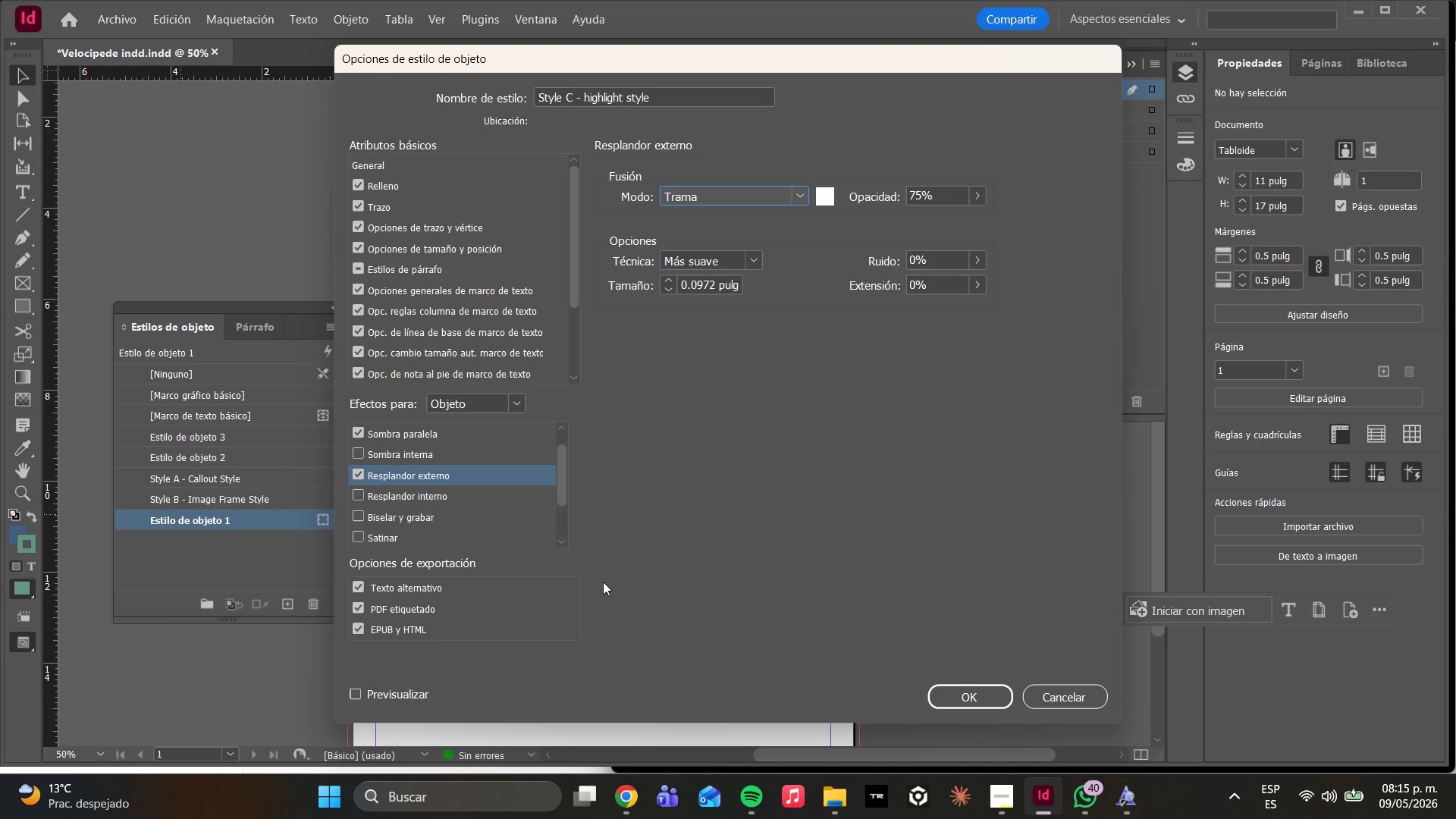 
left_click([826, 199])
 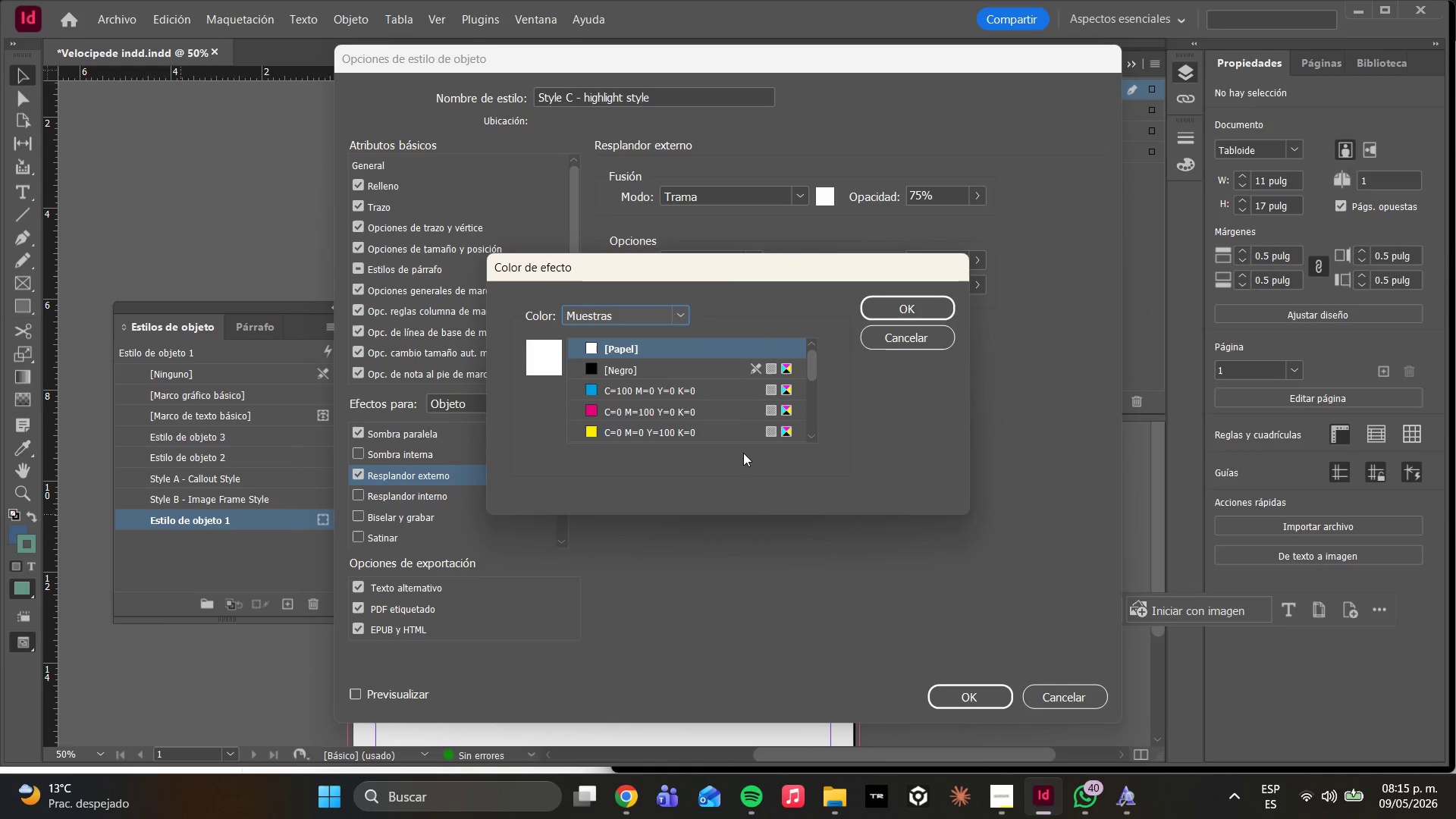 
scroll: coordinate [714, 416], scroll_direction: down, amount: 9.0
 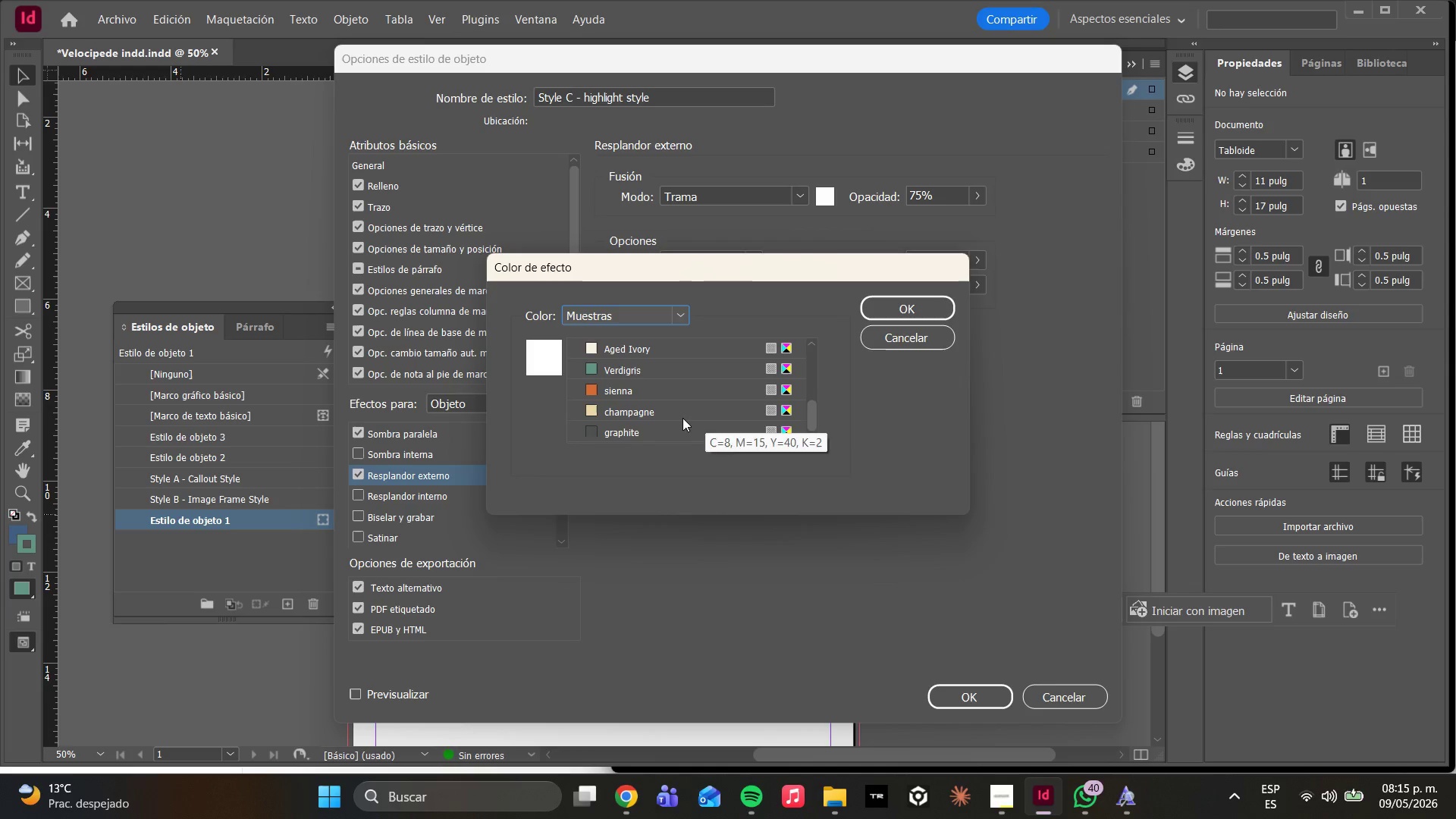 
left_click([680, 415])
 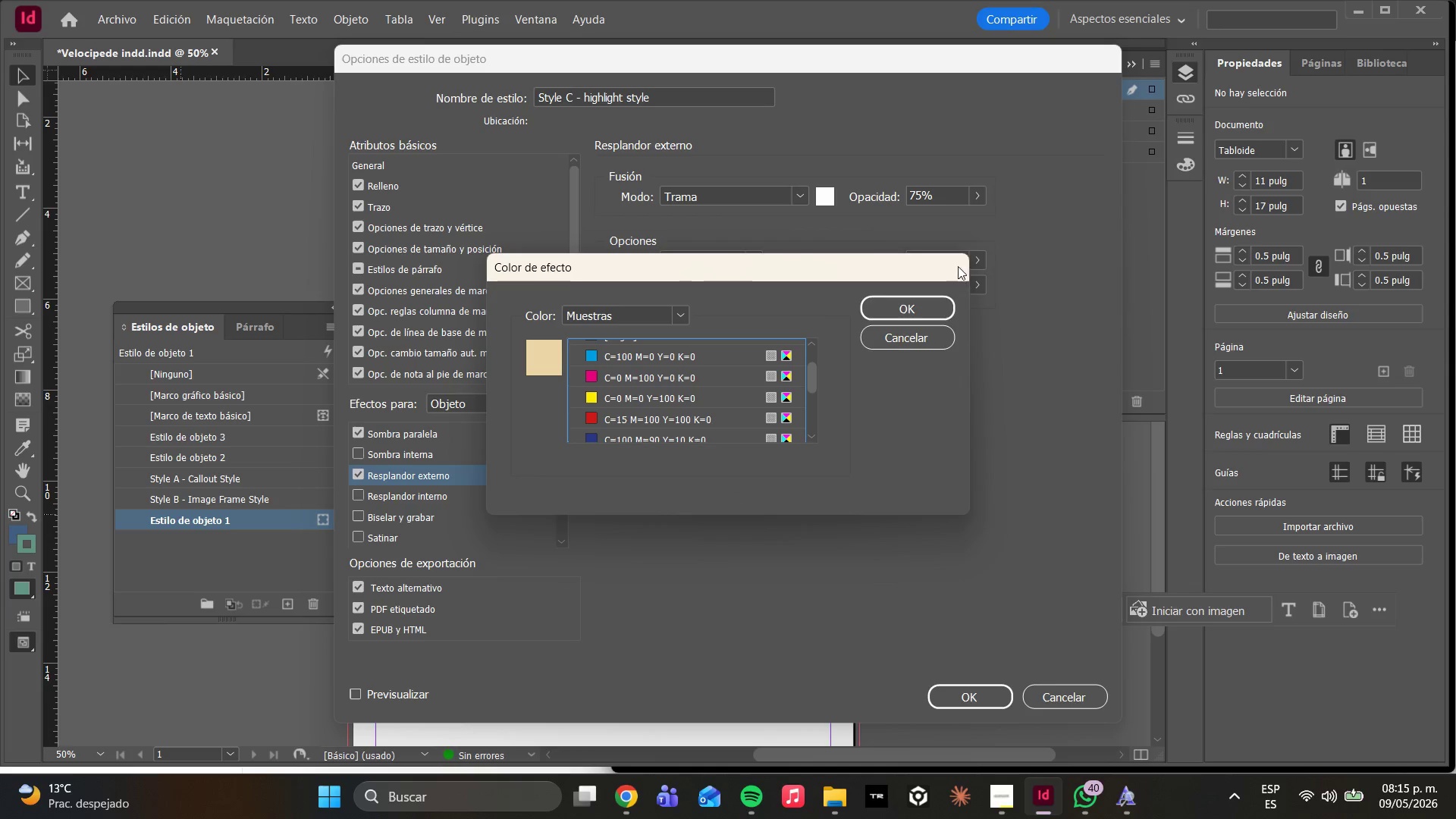 
left_click([915, 309])
 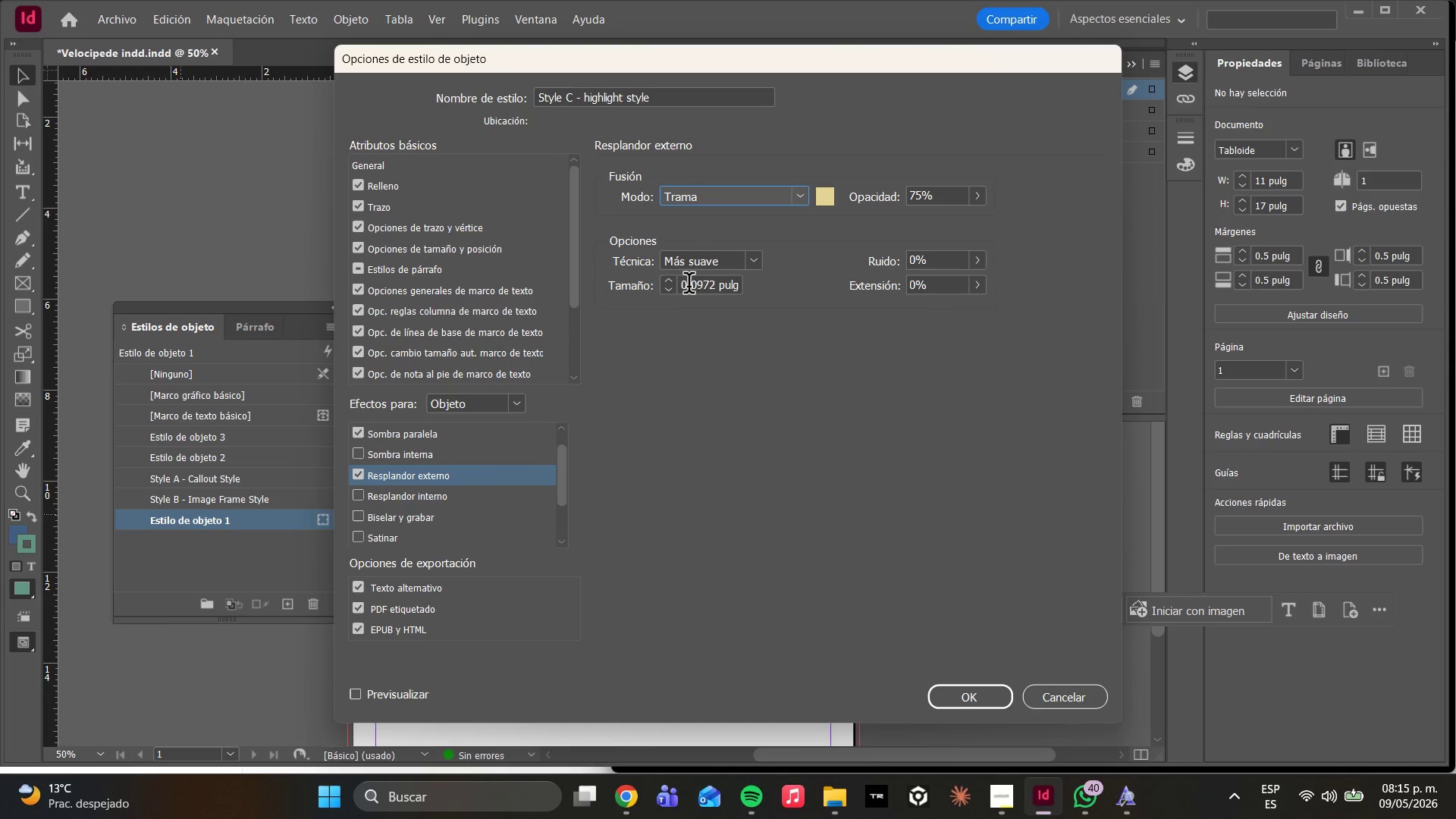 
wait(7.56)
 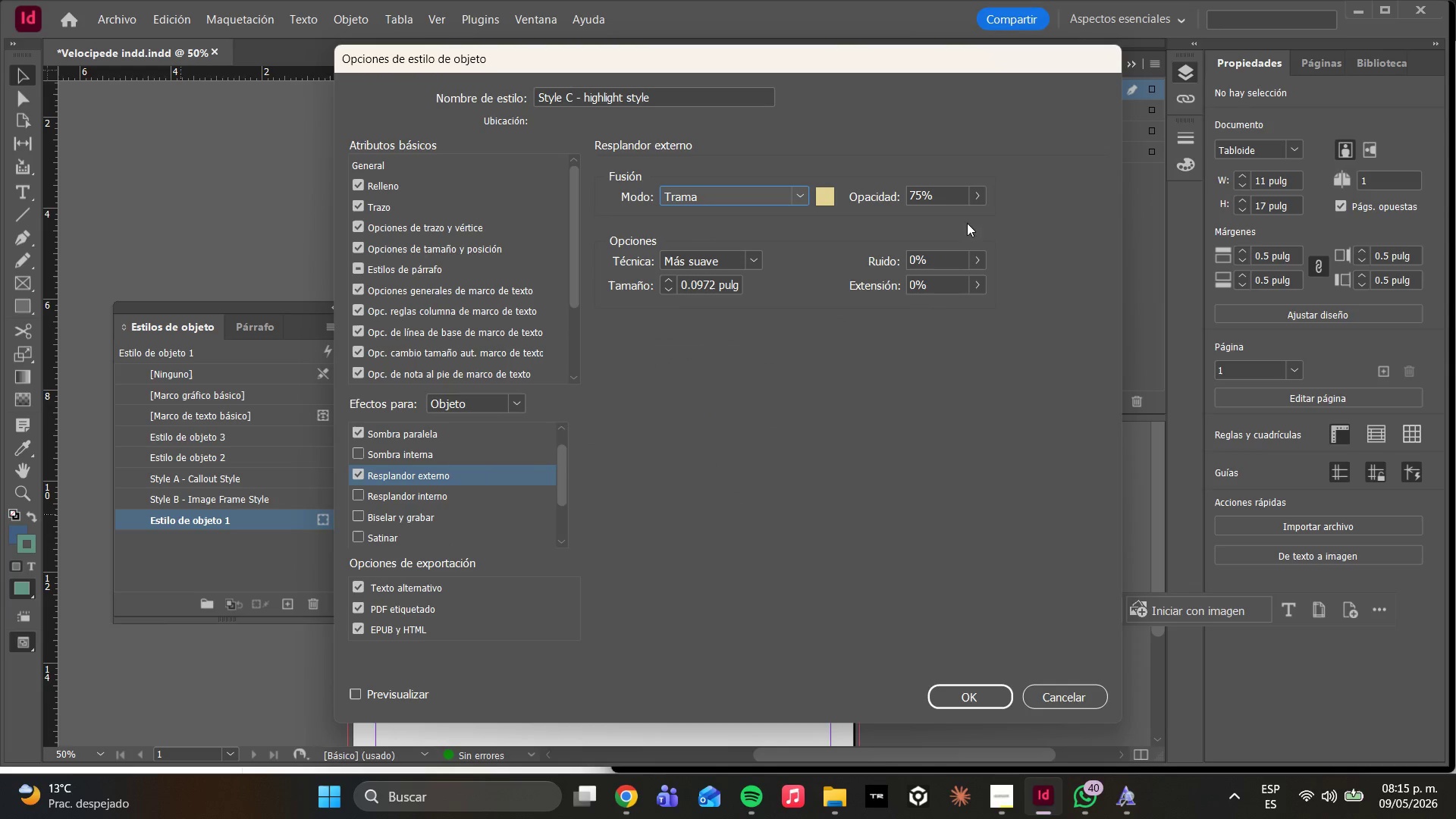 
left_click_drag(start_coordinate=[716, 290], to_coordinate=[391, 221])
 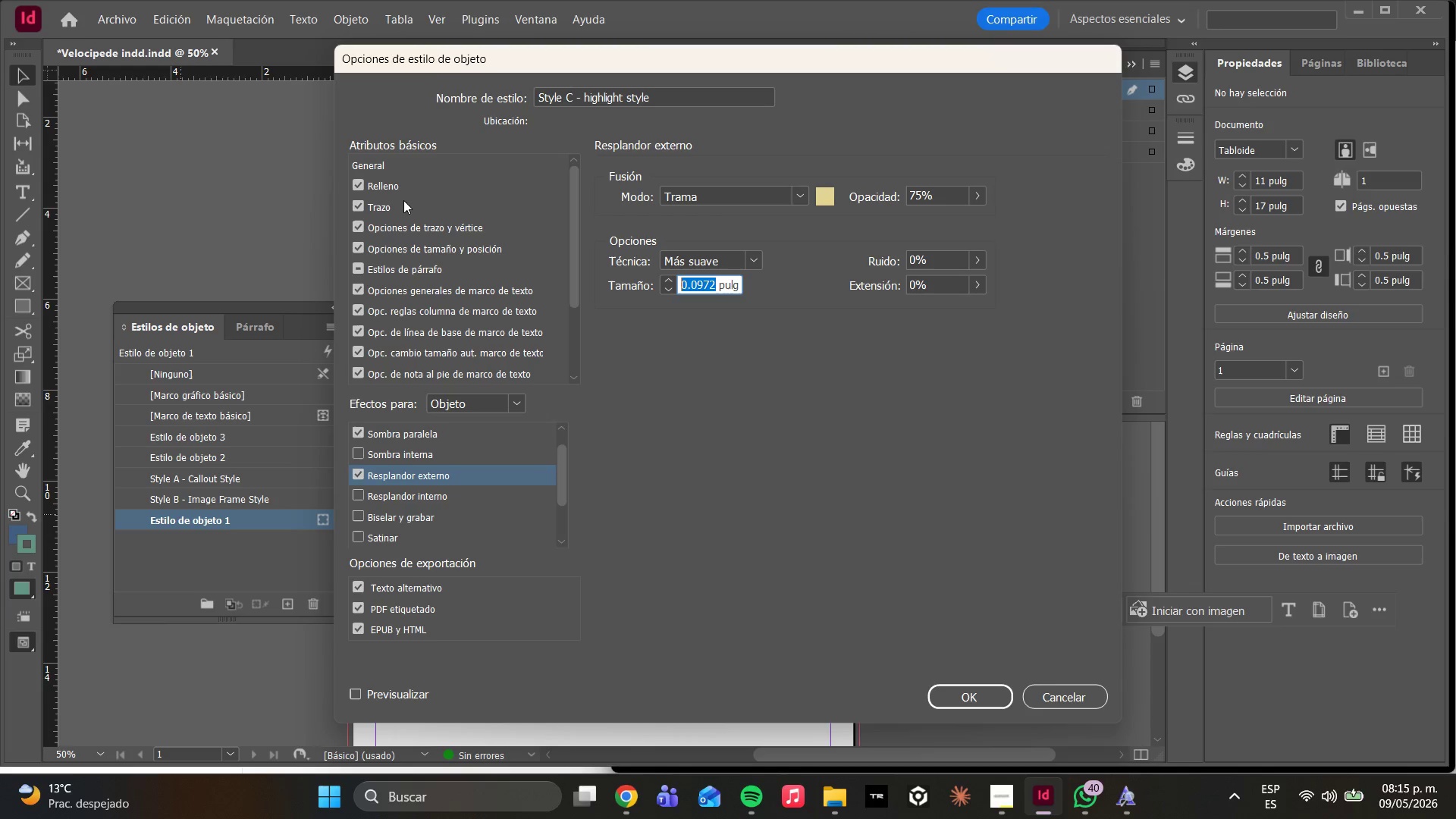 
wait(17.95)
 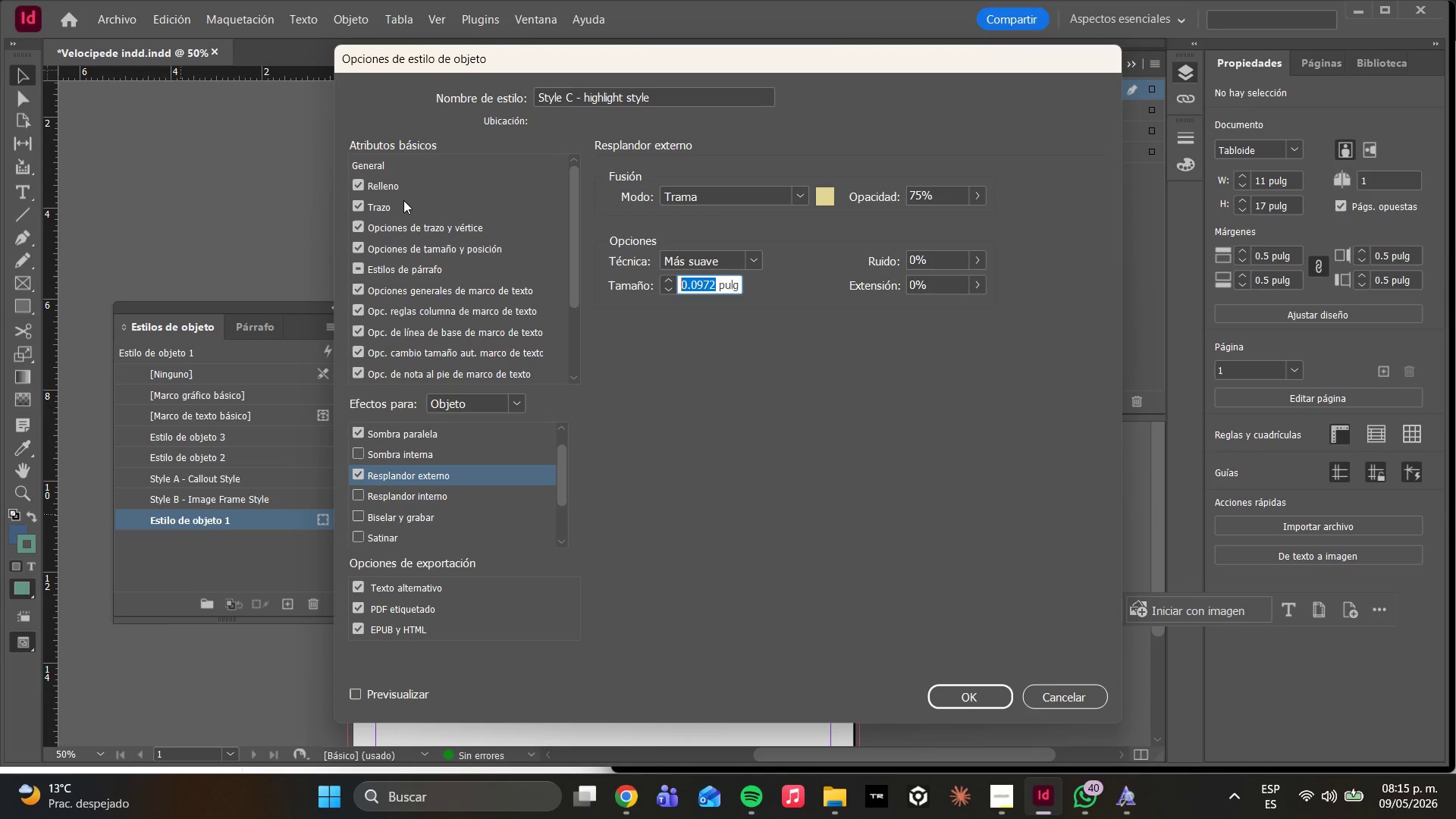 
key(0)
 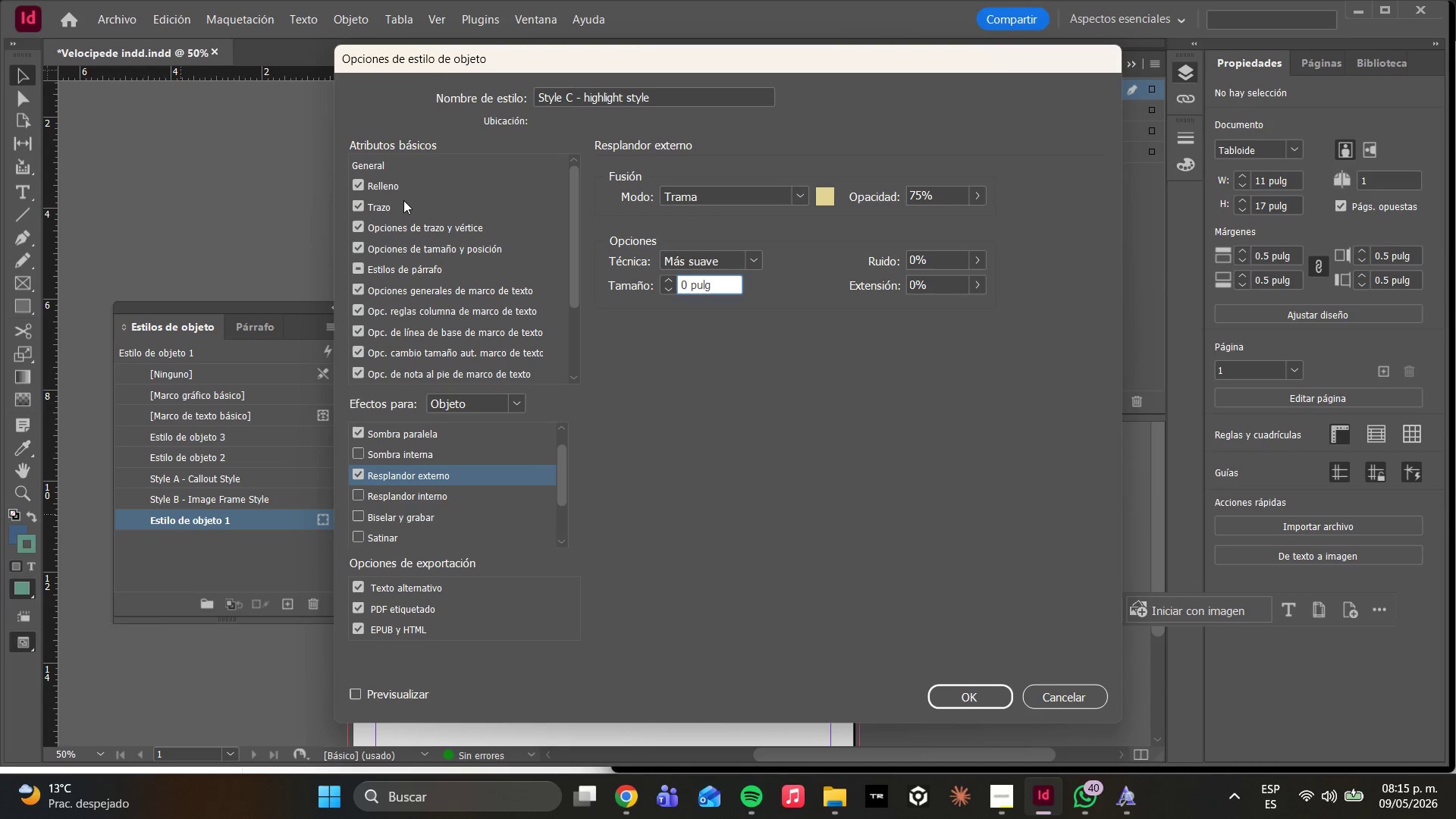 
key(Period)
 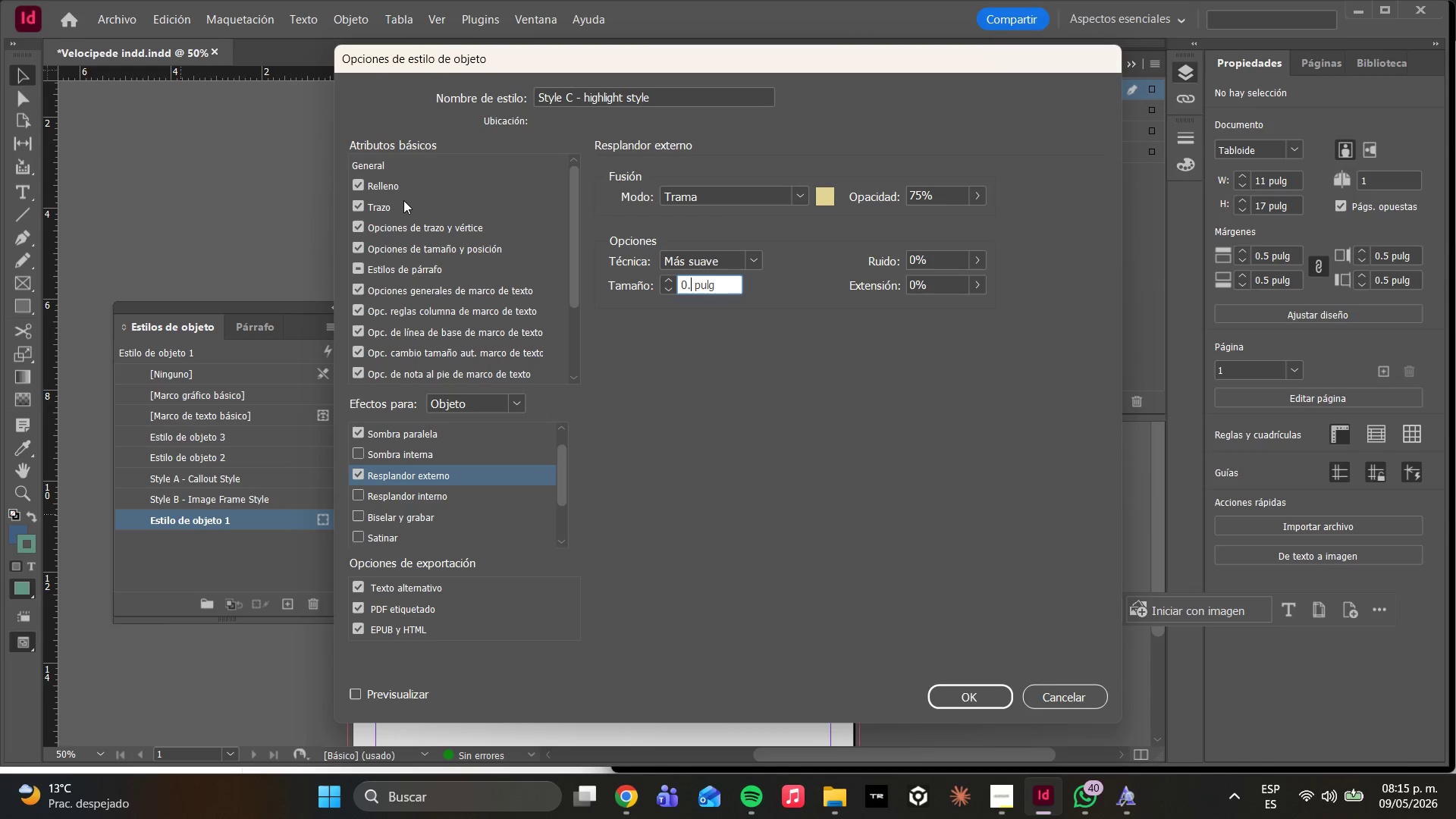 
key(2)
 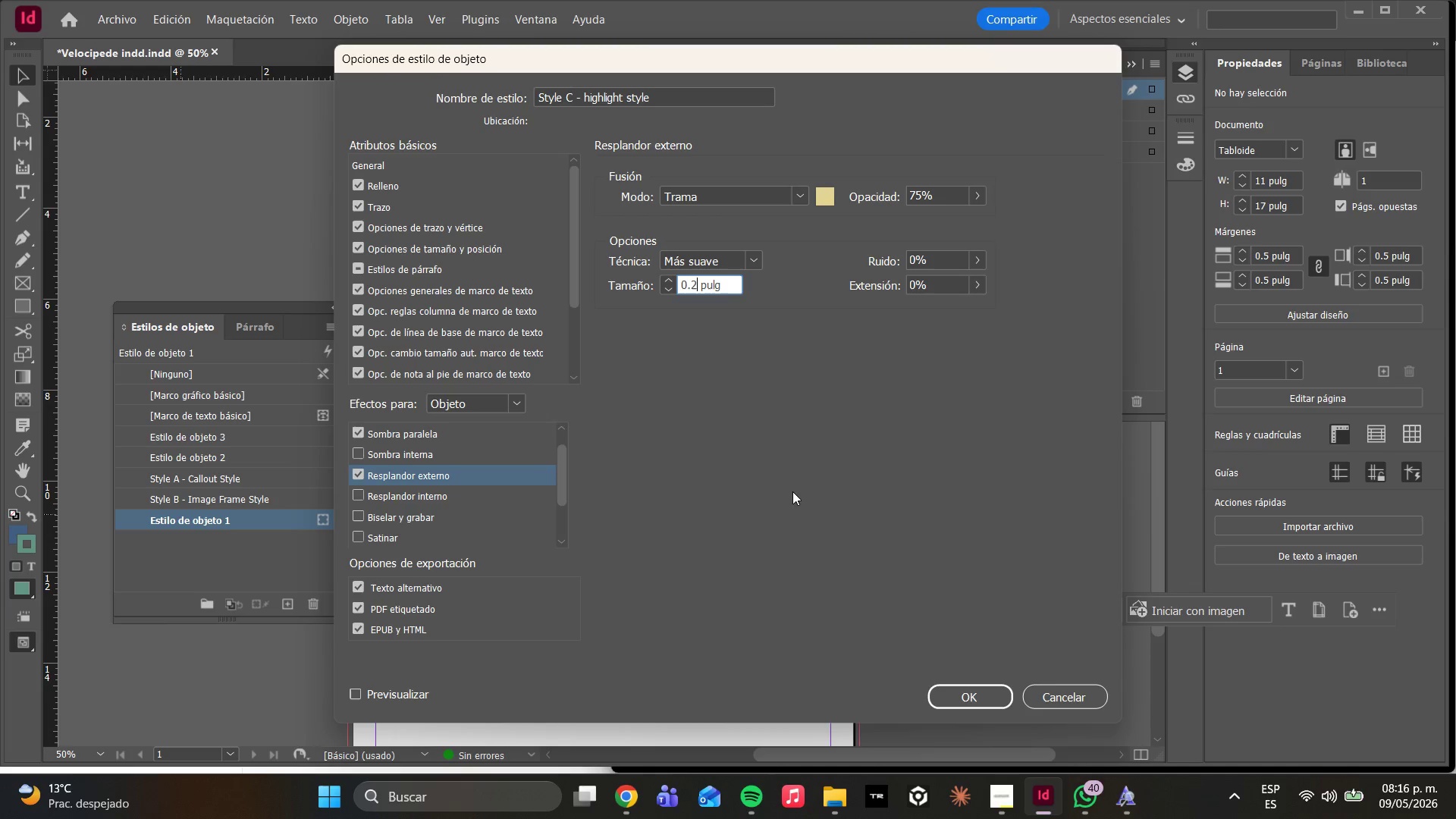 
wait(18.86)
 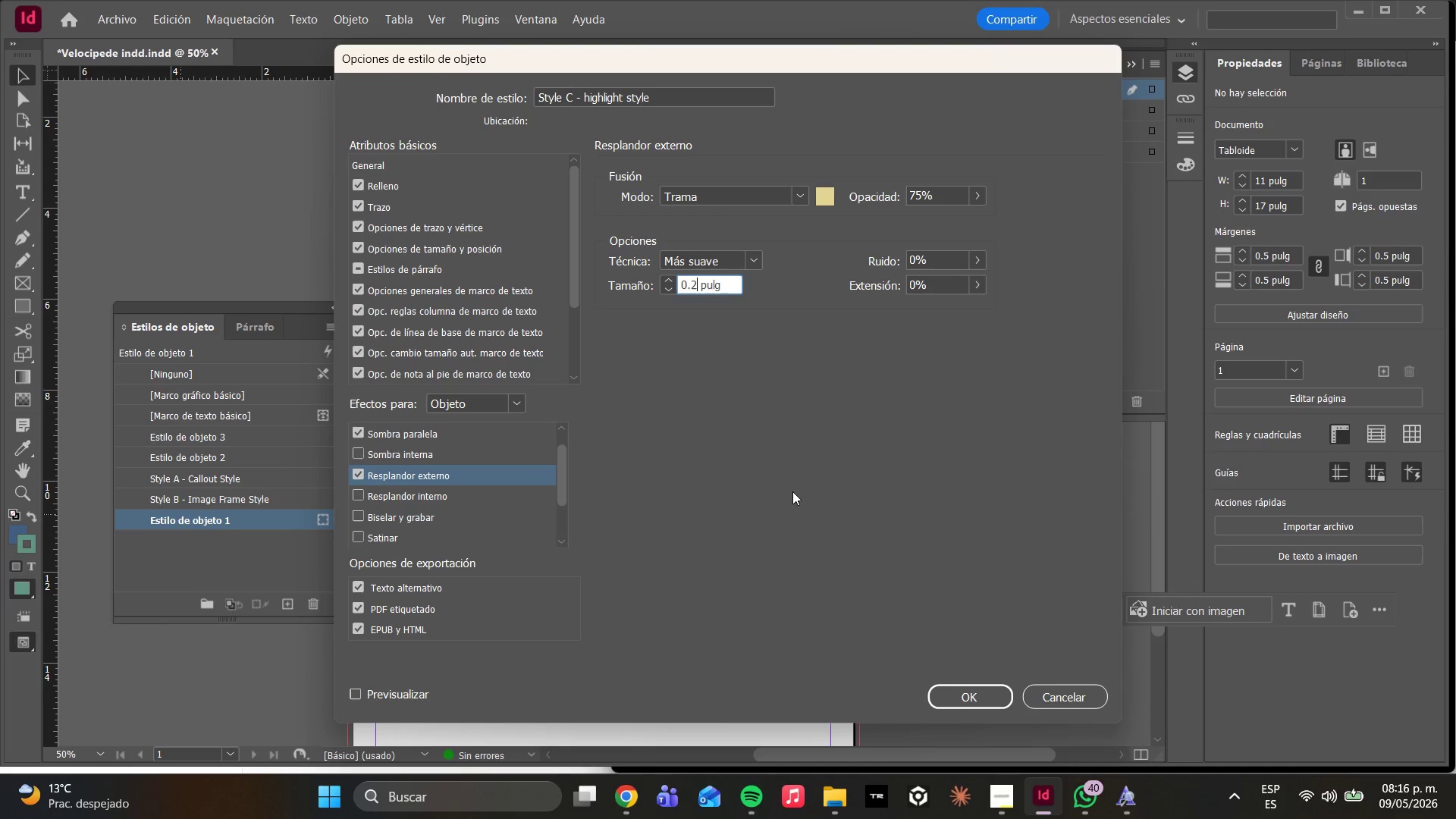 
left_click([965, 699])
 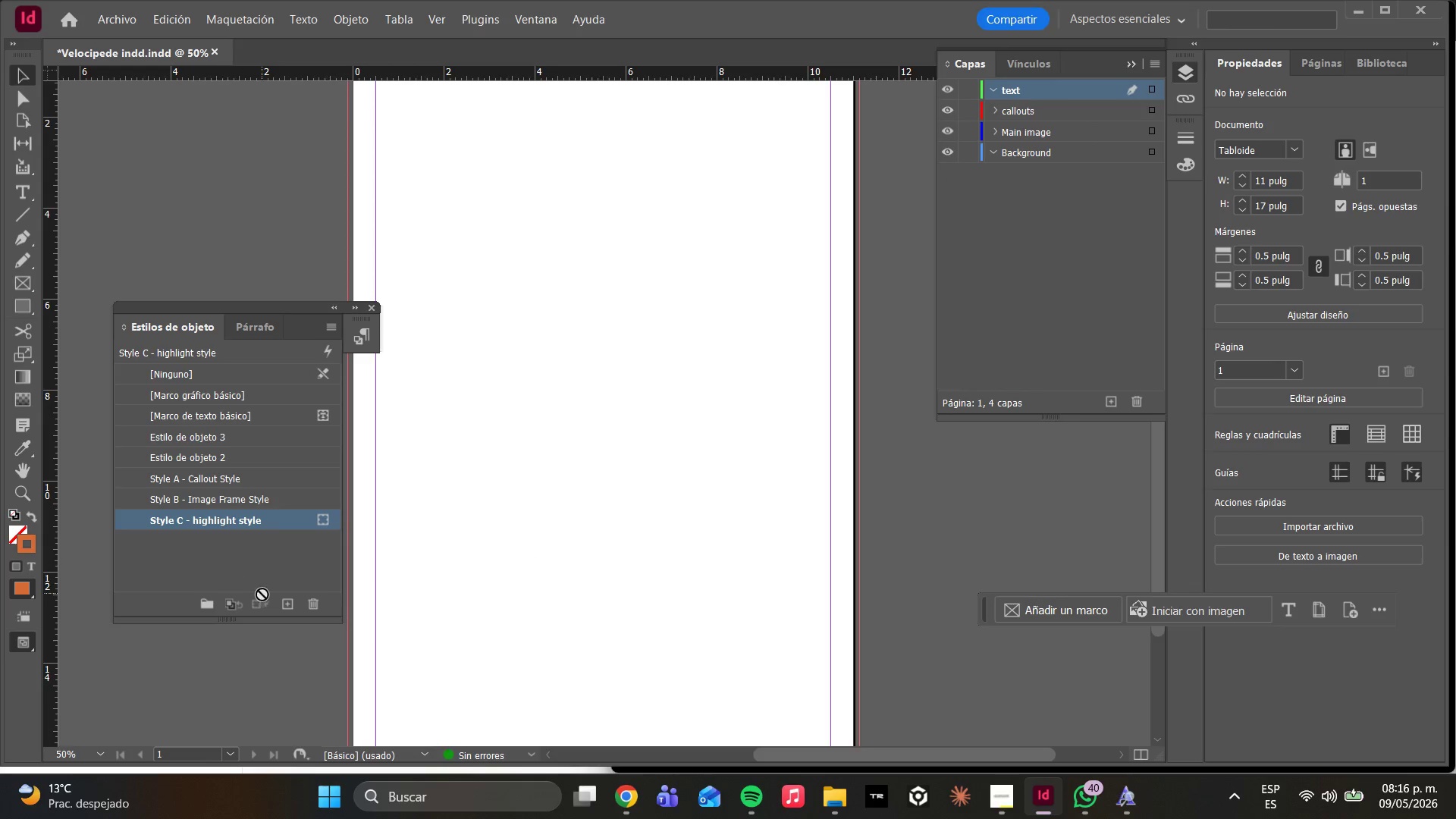 
left_click([284, 605])
 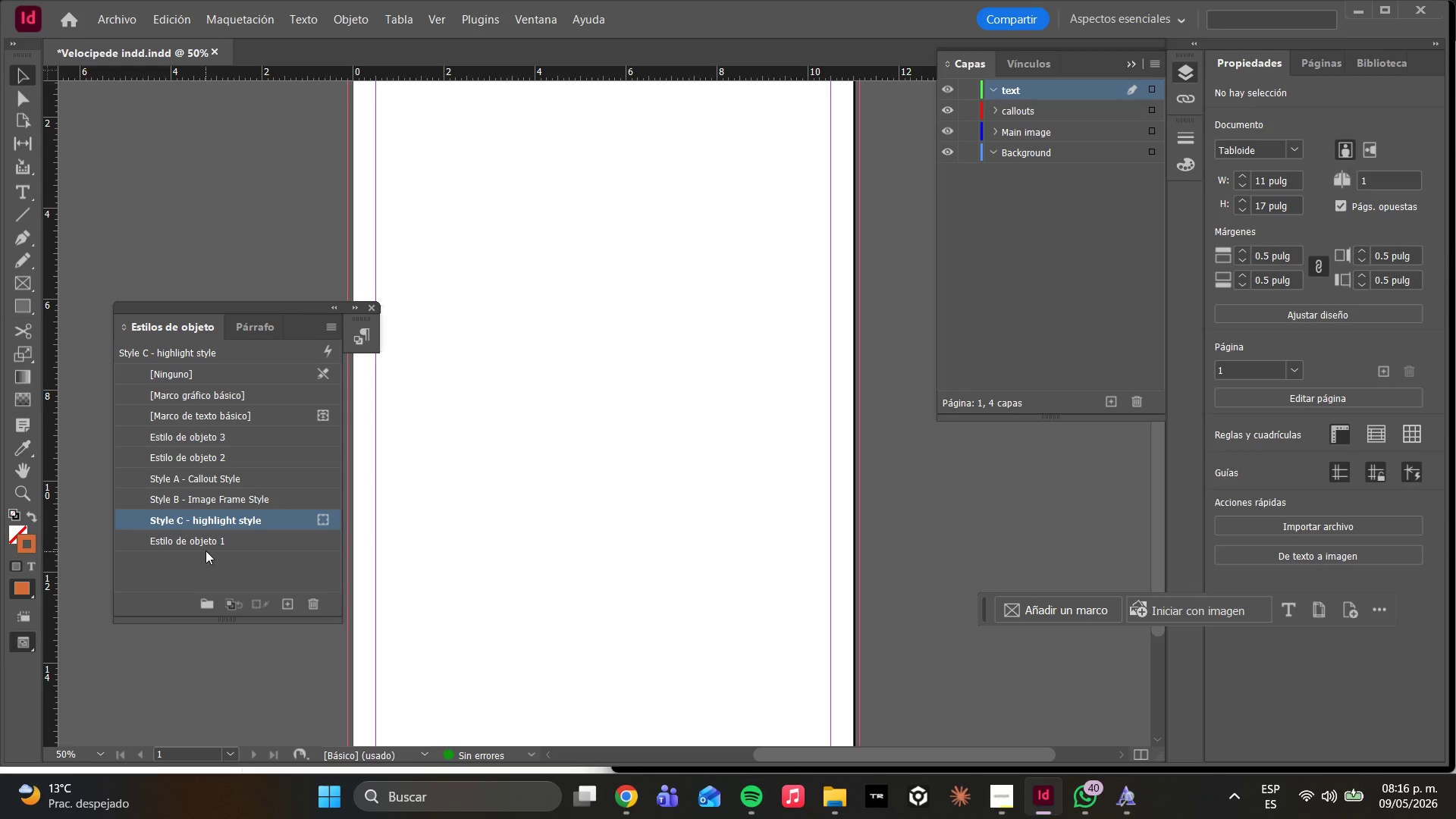 
left_click([202, 540])
 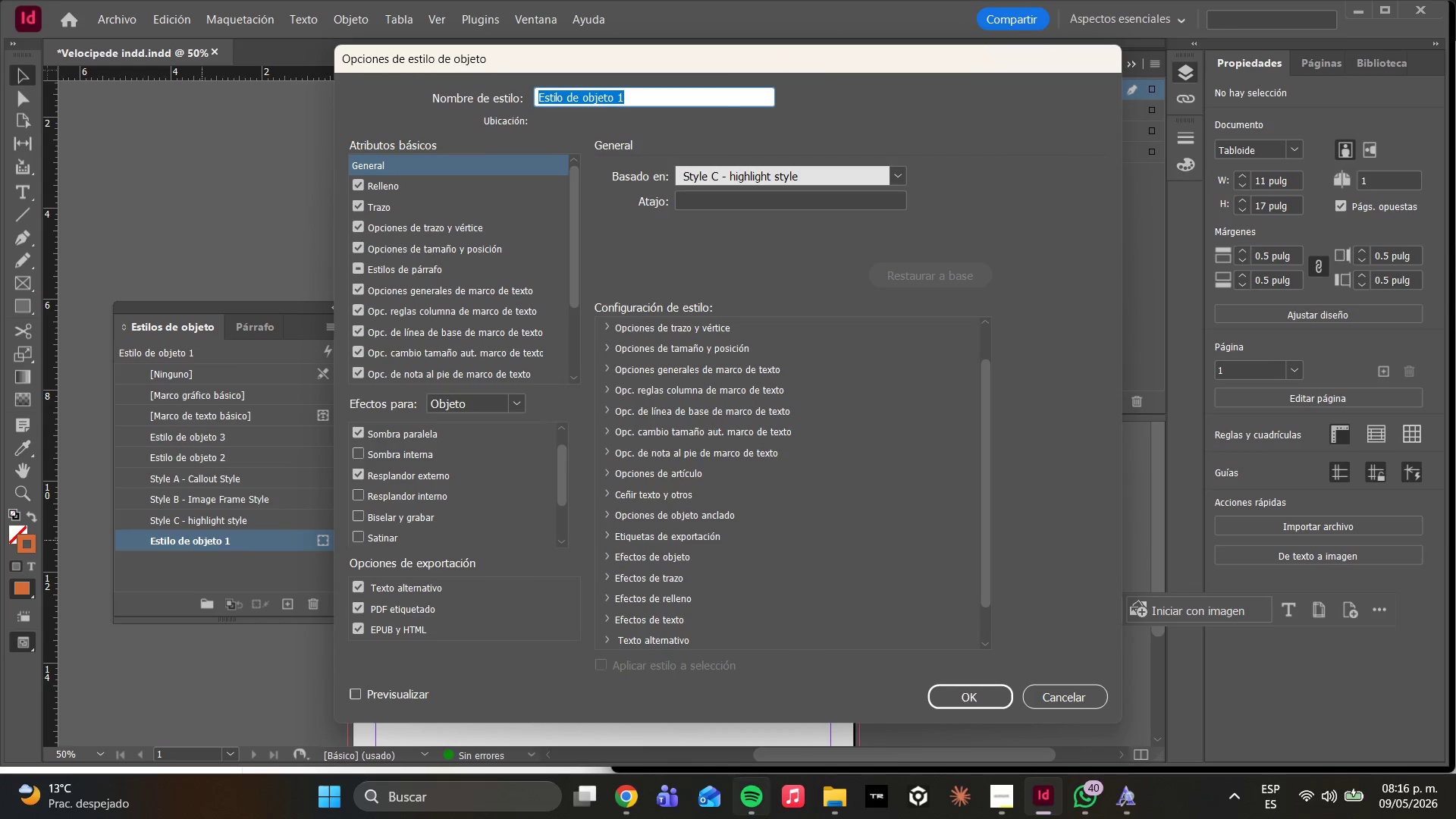 
left_click([1003, 805])